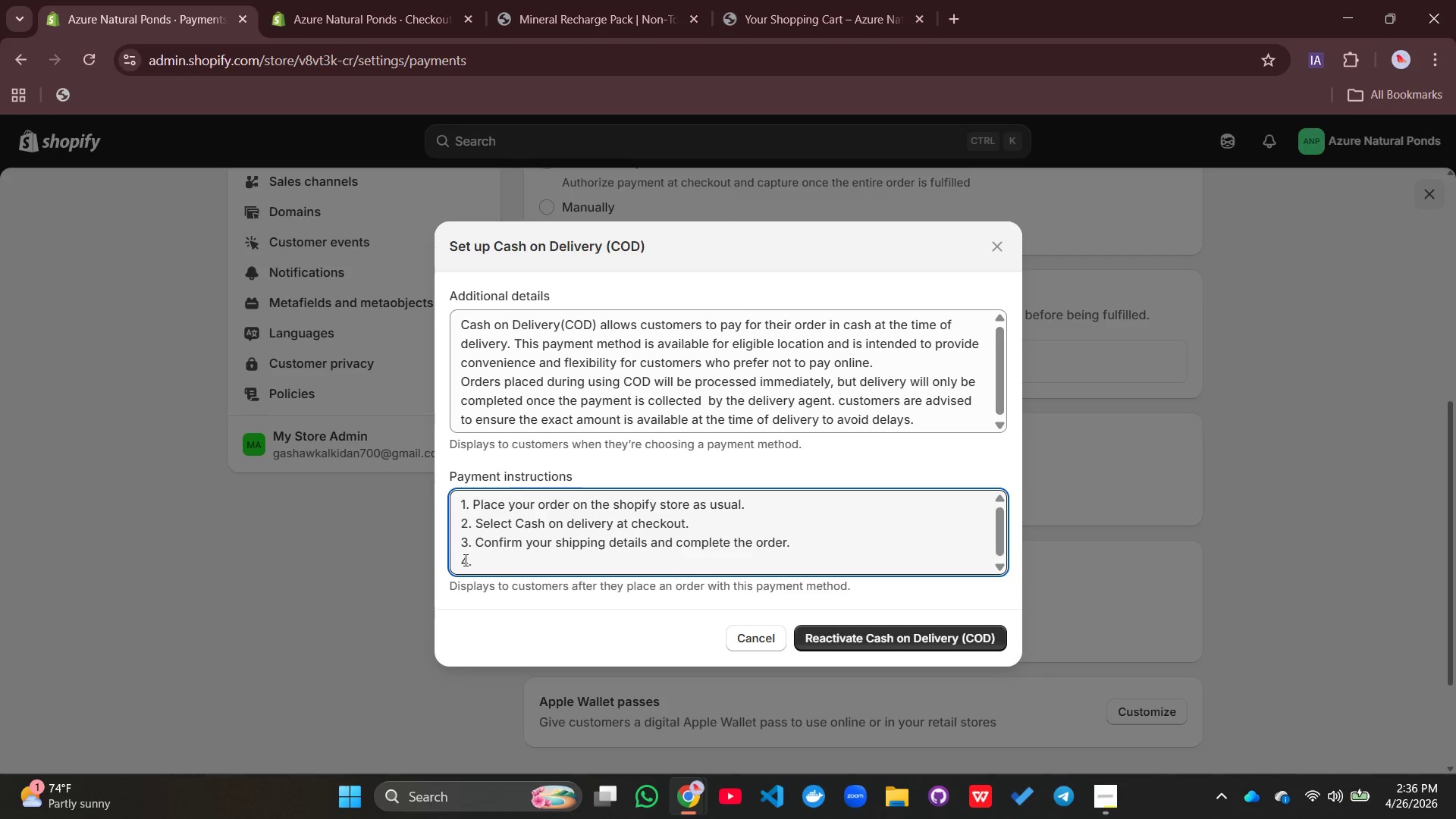 
type( )
key(Backspace)
type(Wait for the confit)
key(Backspace)
type(rmation via email or smas)
key(Backspace)
key(Backspace)
key(Backspace)
key(Backspace)
type(SMA)
key(Backspace)
key(Backspace)
type(MS)
 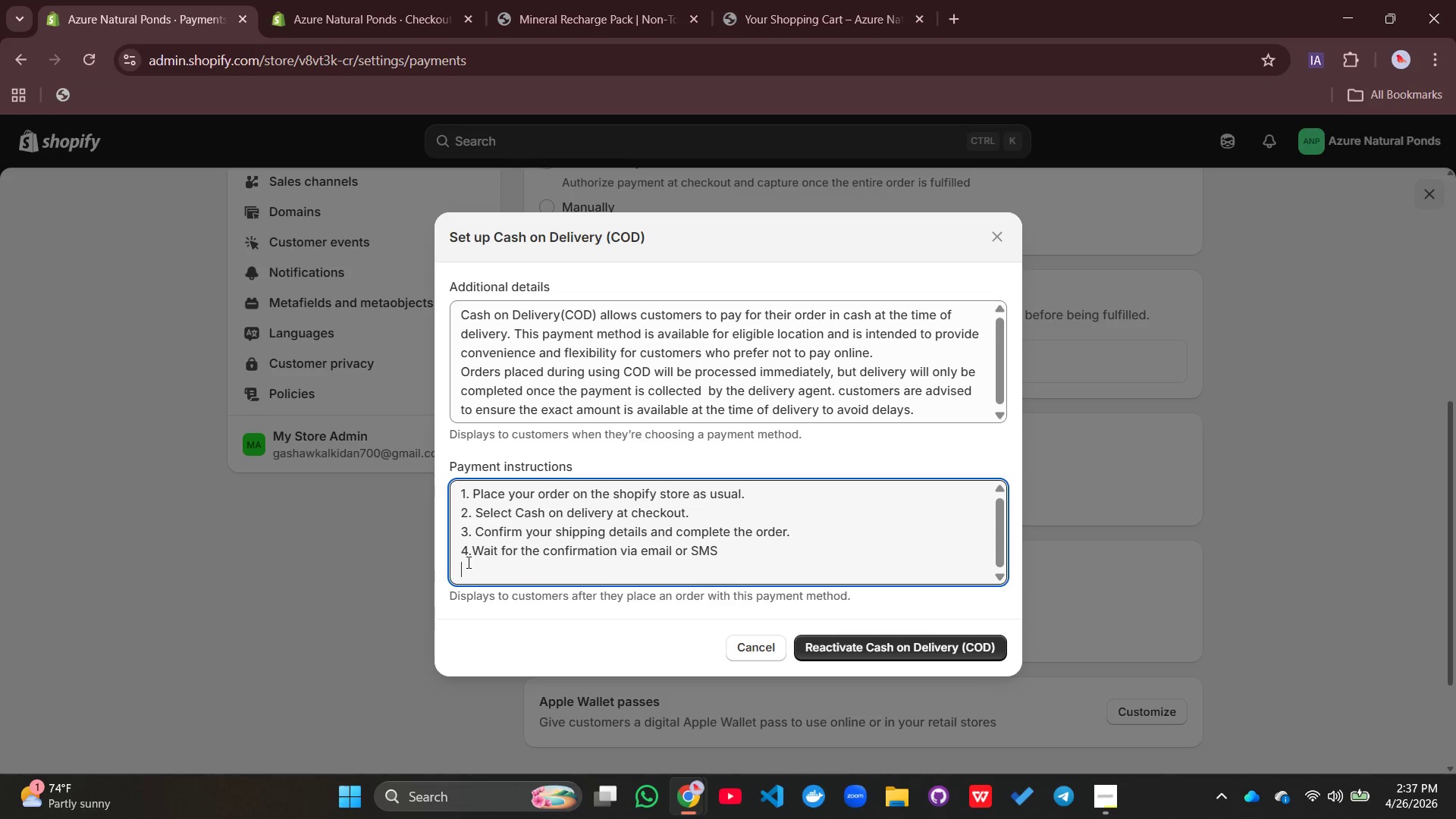 
 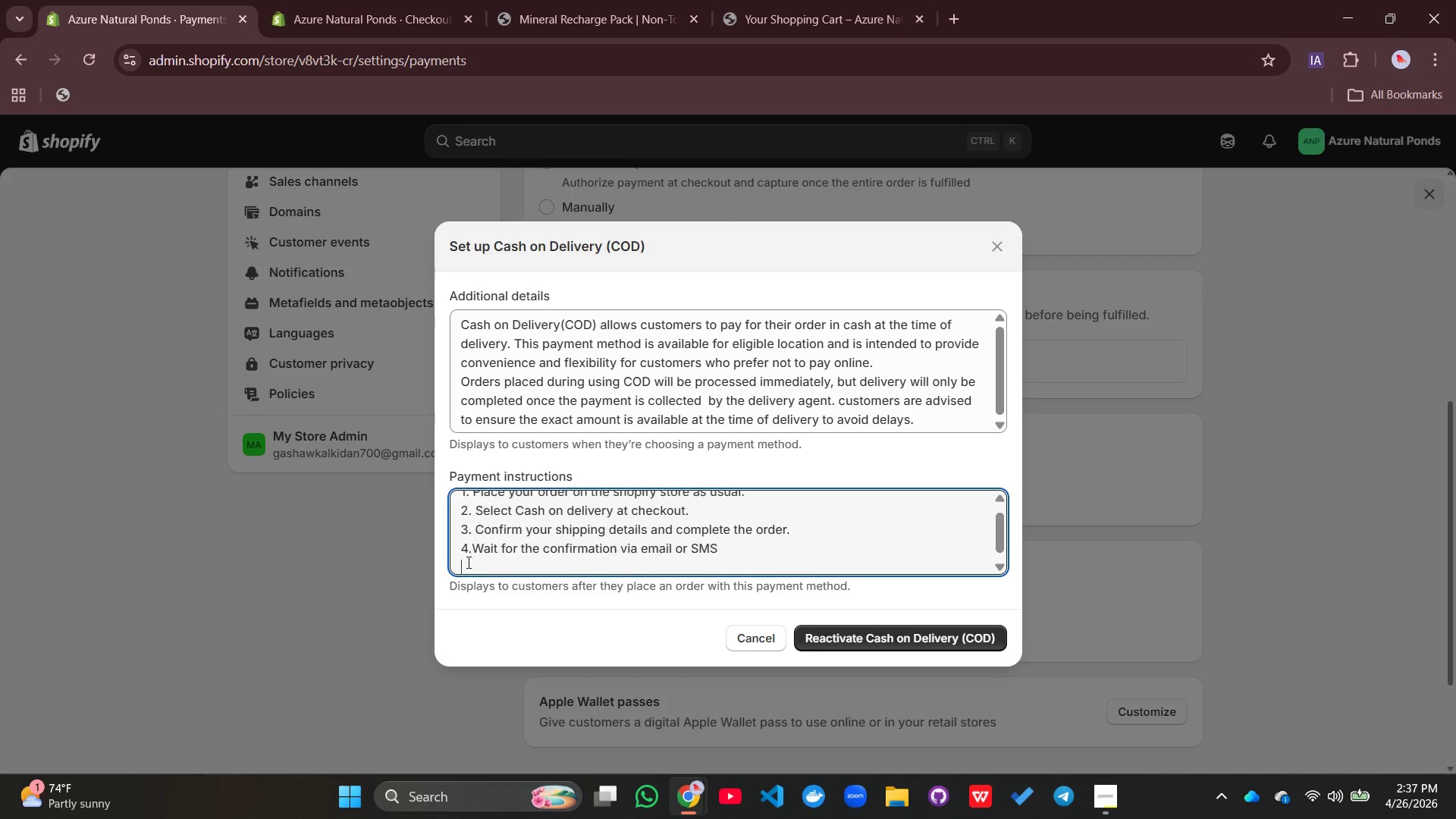 
key(Enter)
 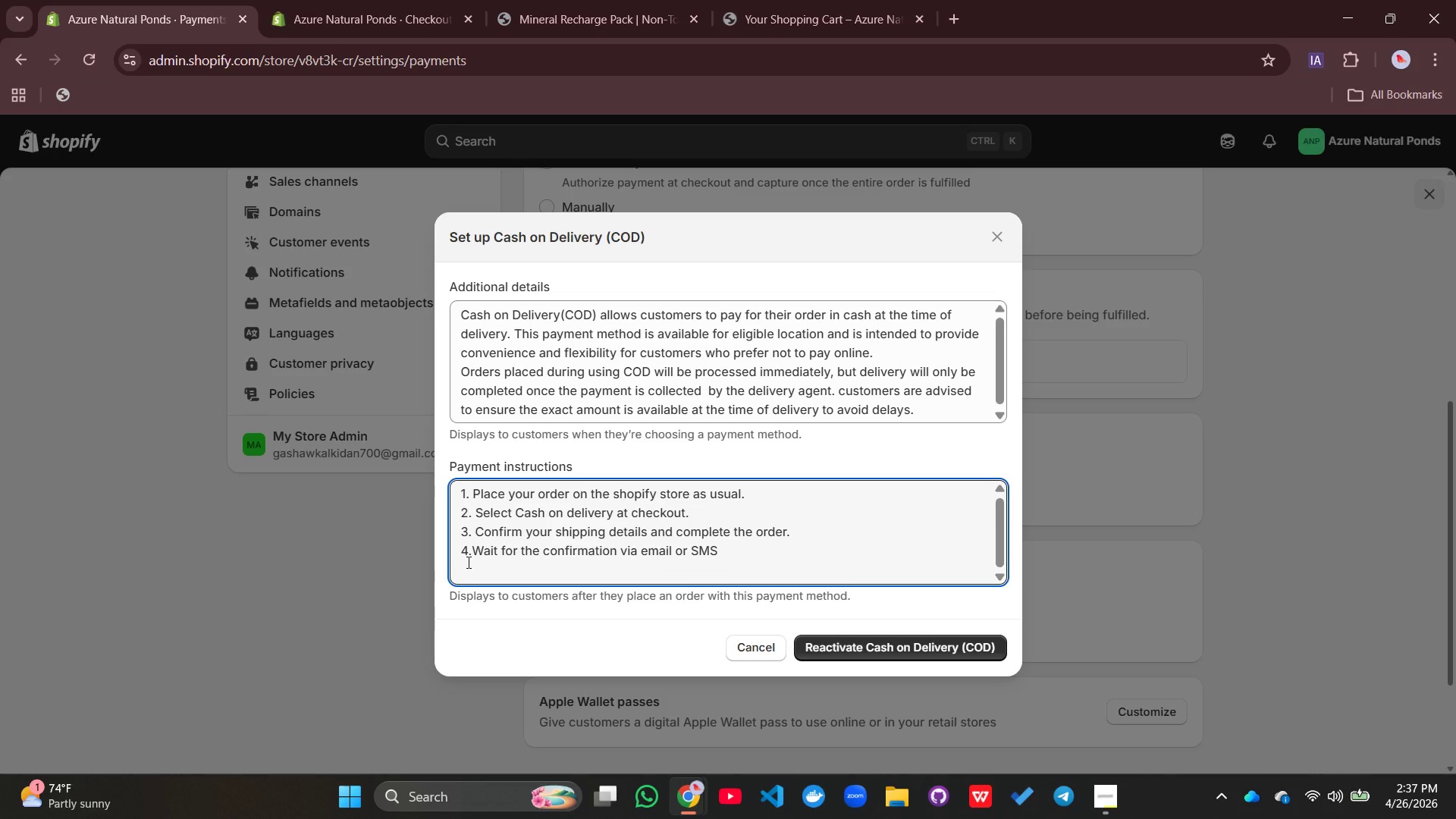 
type(5. Prepare the exact cash amount for your total.)
 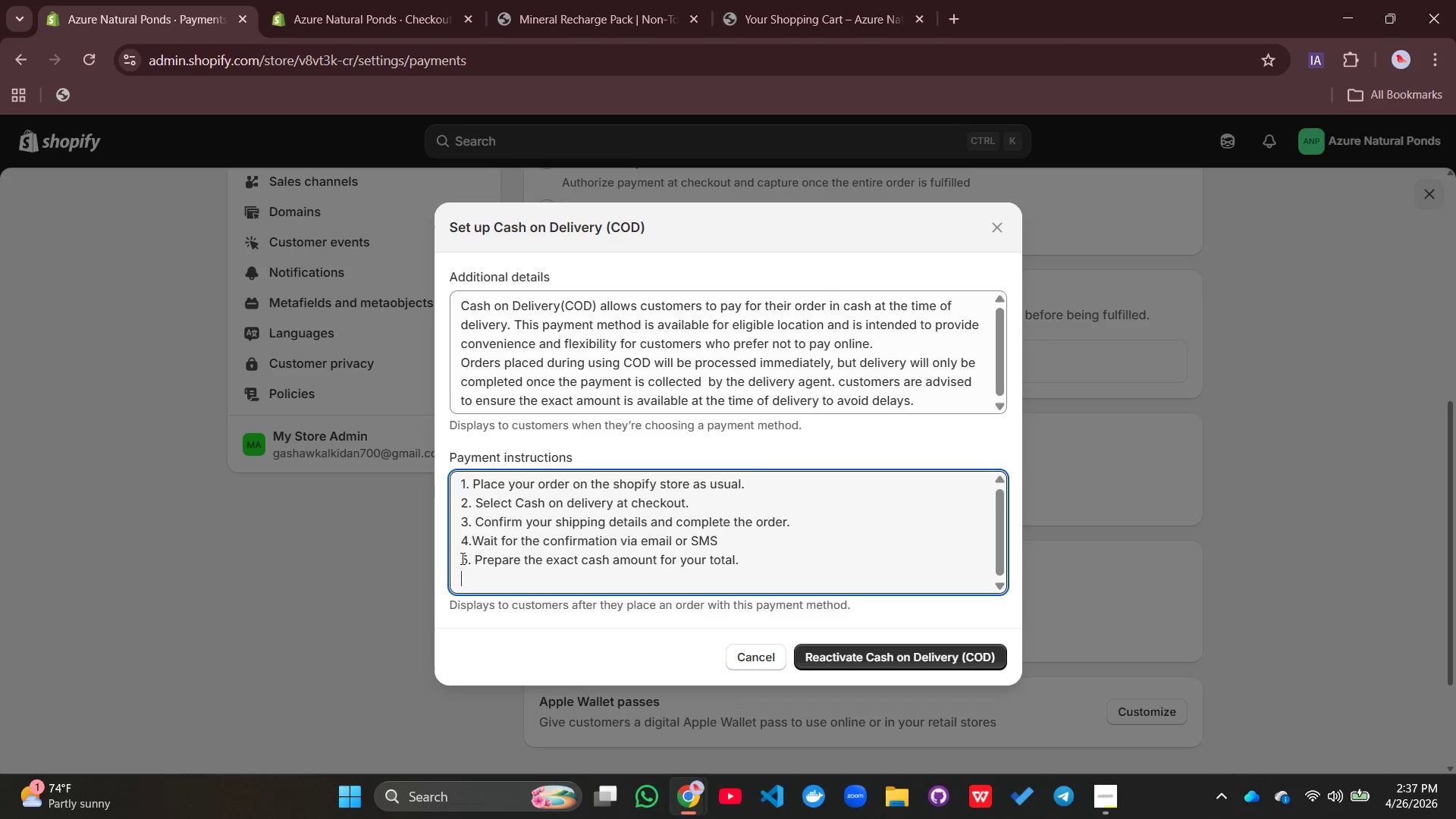 
key(Enter)
 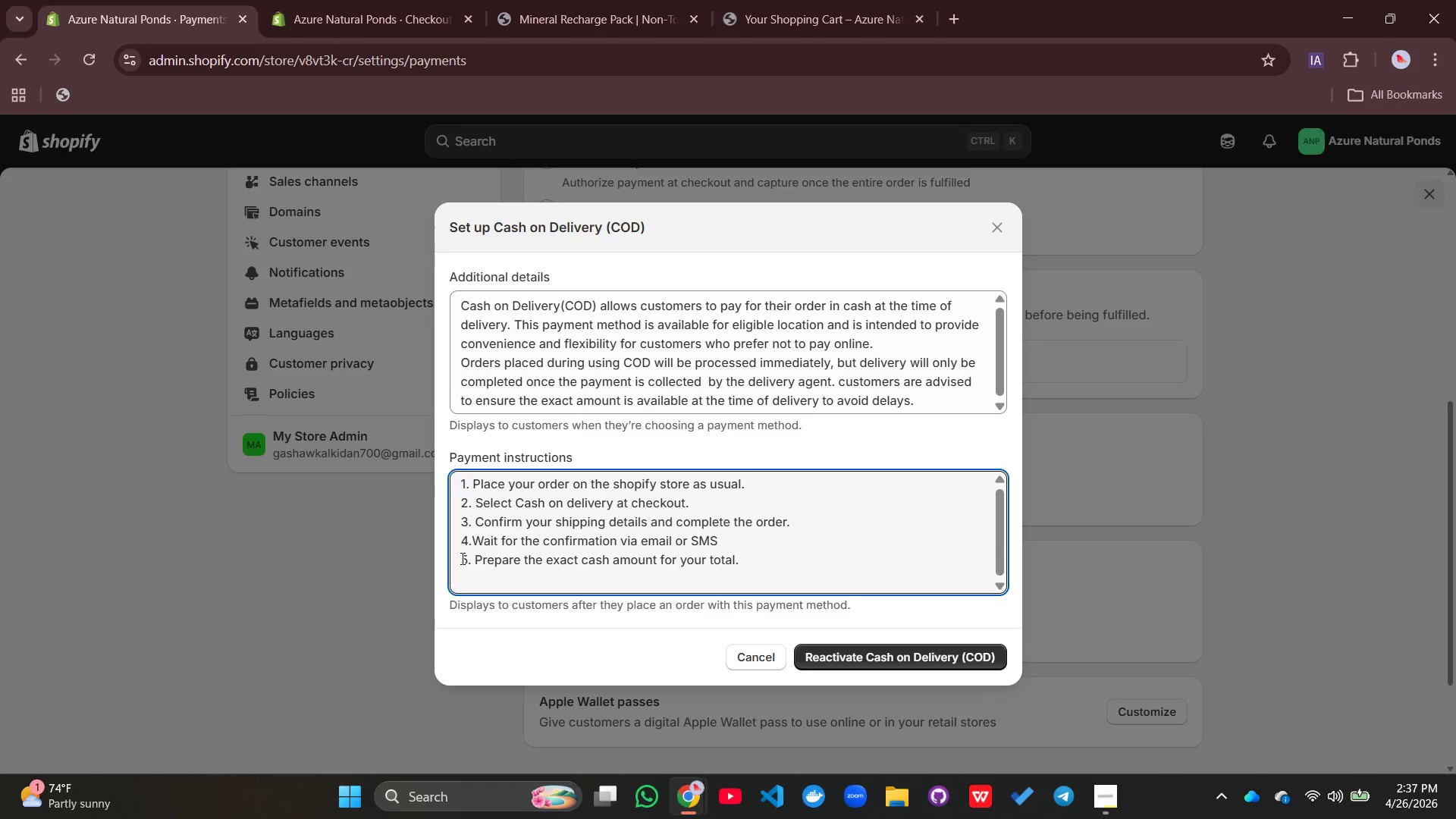 
type(^)
key(Backspace)
type(6. Pay the delivery af=)
key(Backspace)
type(gent )
key(Backspace)
key(Backspace)
key(Backspace)
key(Backspace)
key(Backspace)
key(Backspace)
type(gent upon receiveing your package.)
 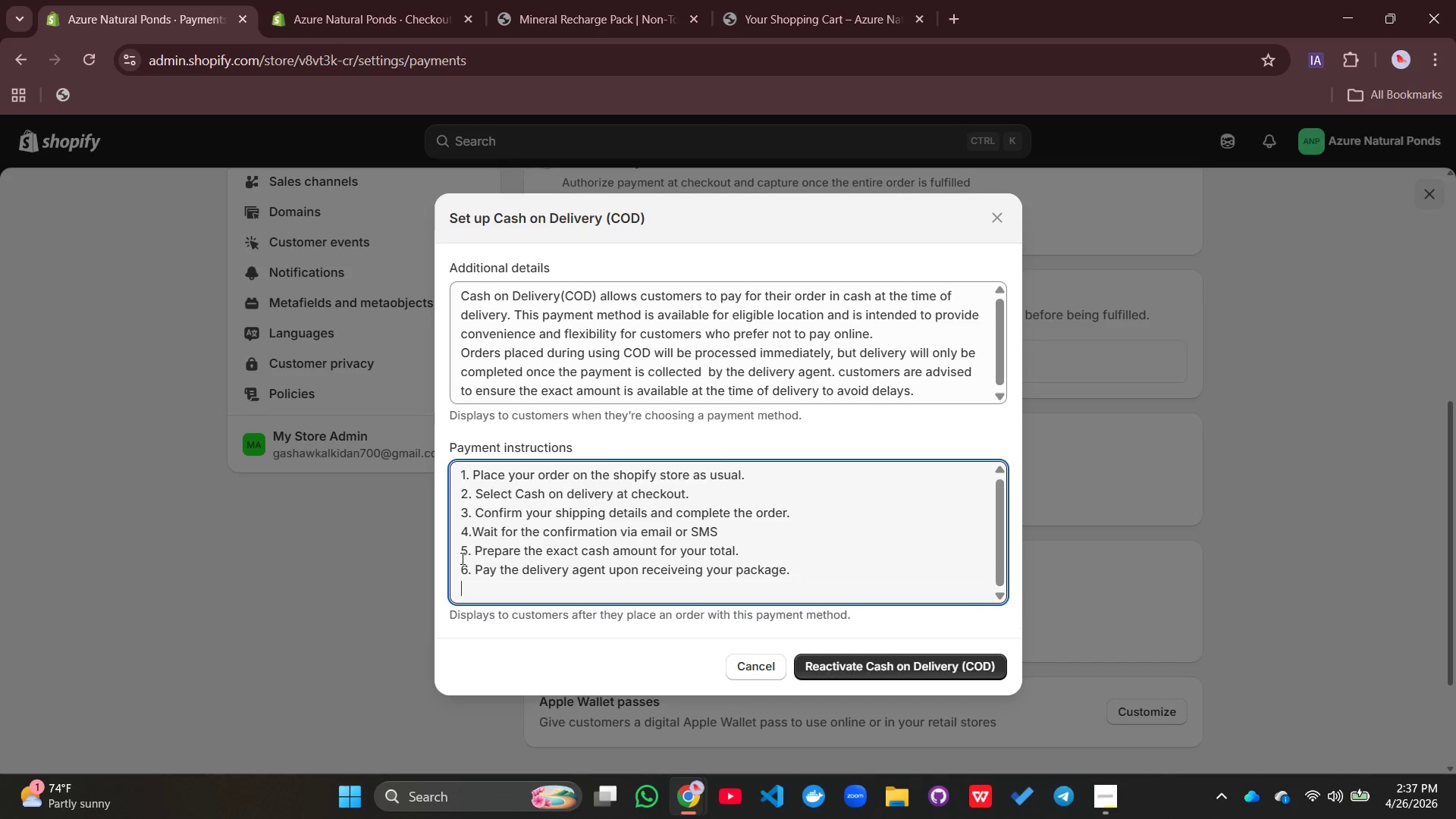 
key(Enter)
 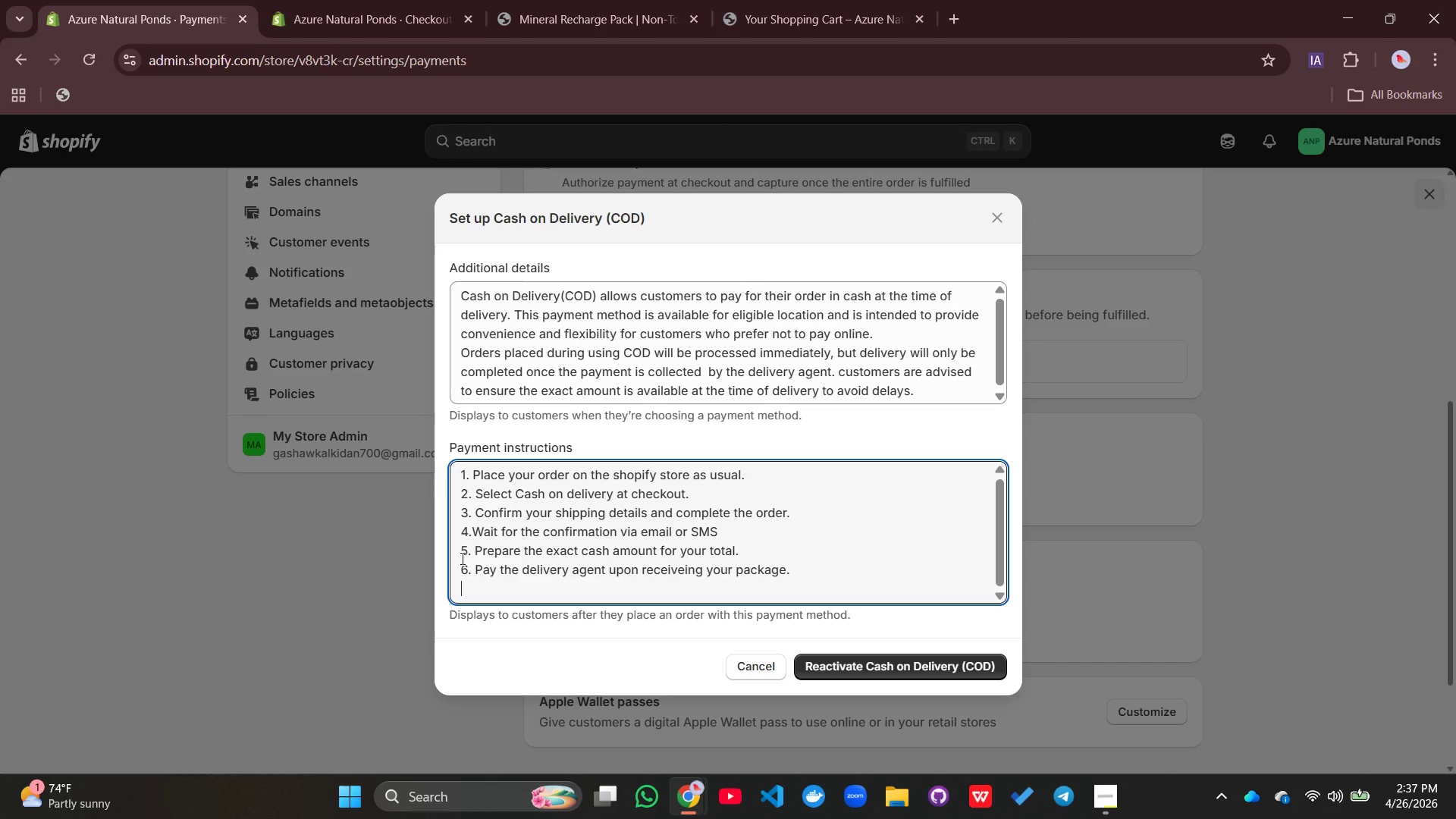 
type(7. Once payment is made, your i)
key(Backspace)
type(order will be marked as completed)
 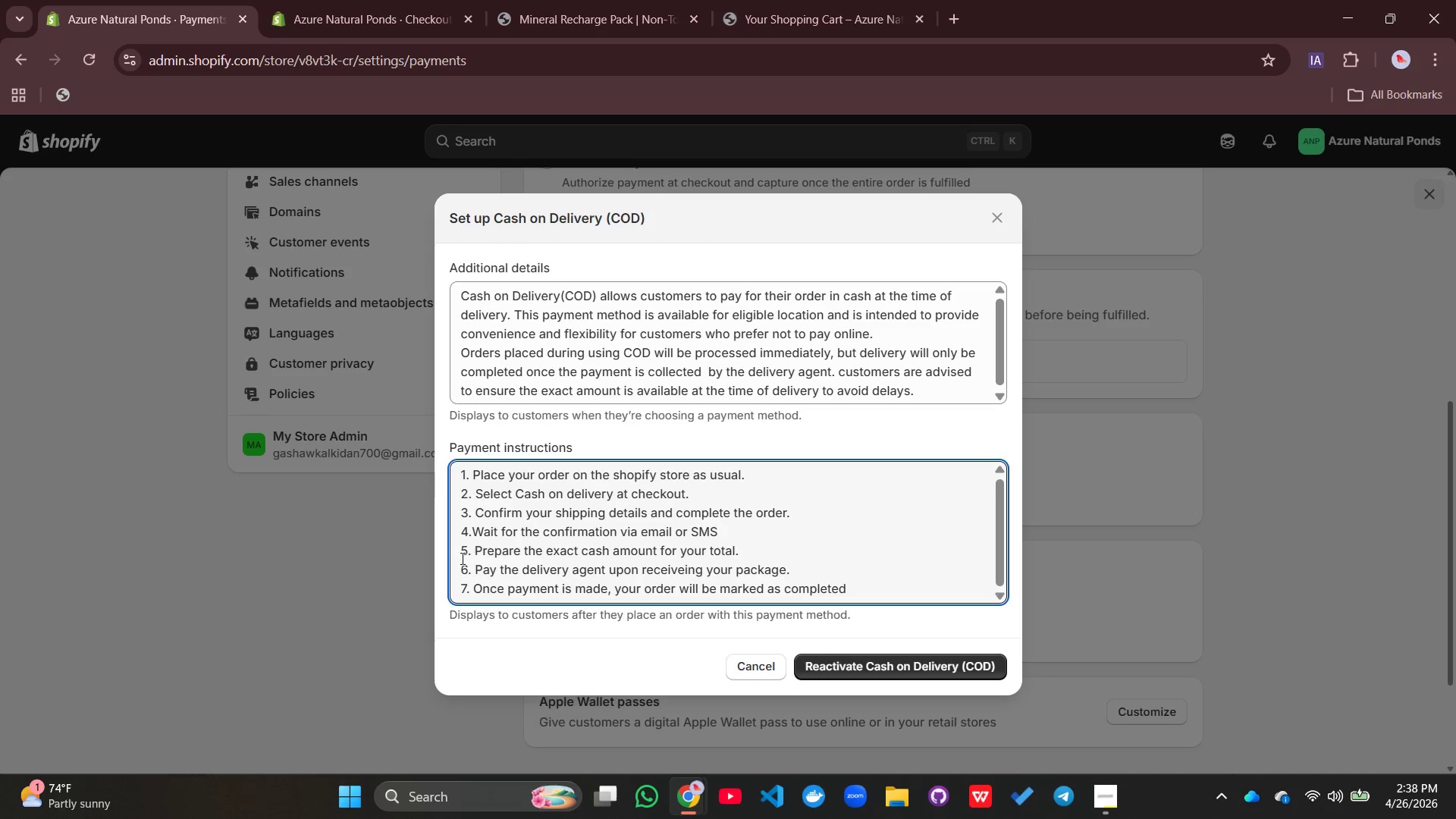 
scroll: coordinate [900, 543], scroll_direction: down, amount: 2.0
 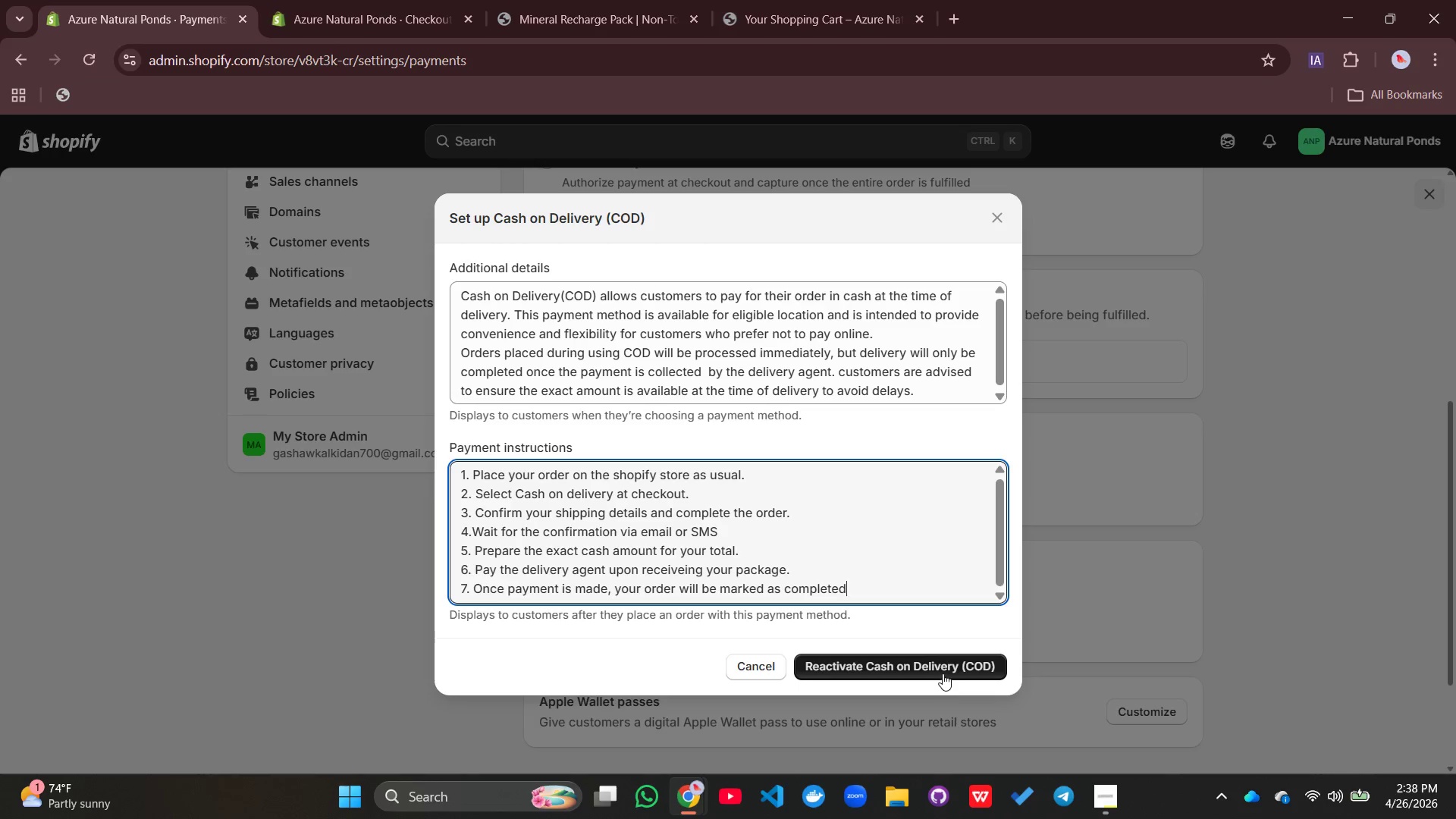 
left_click([943, 673])
 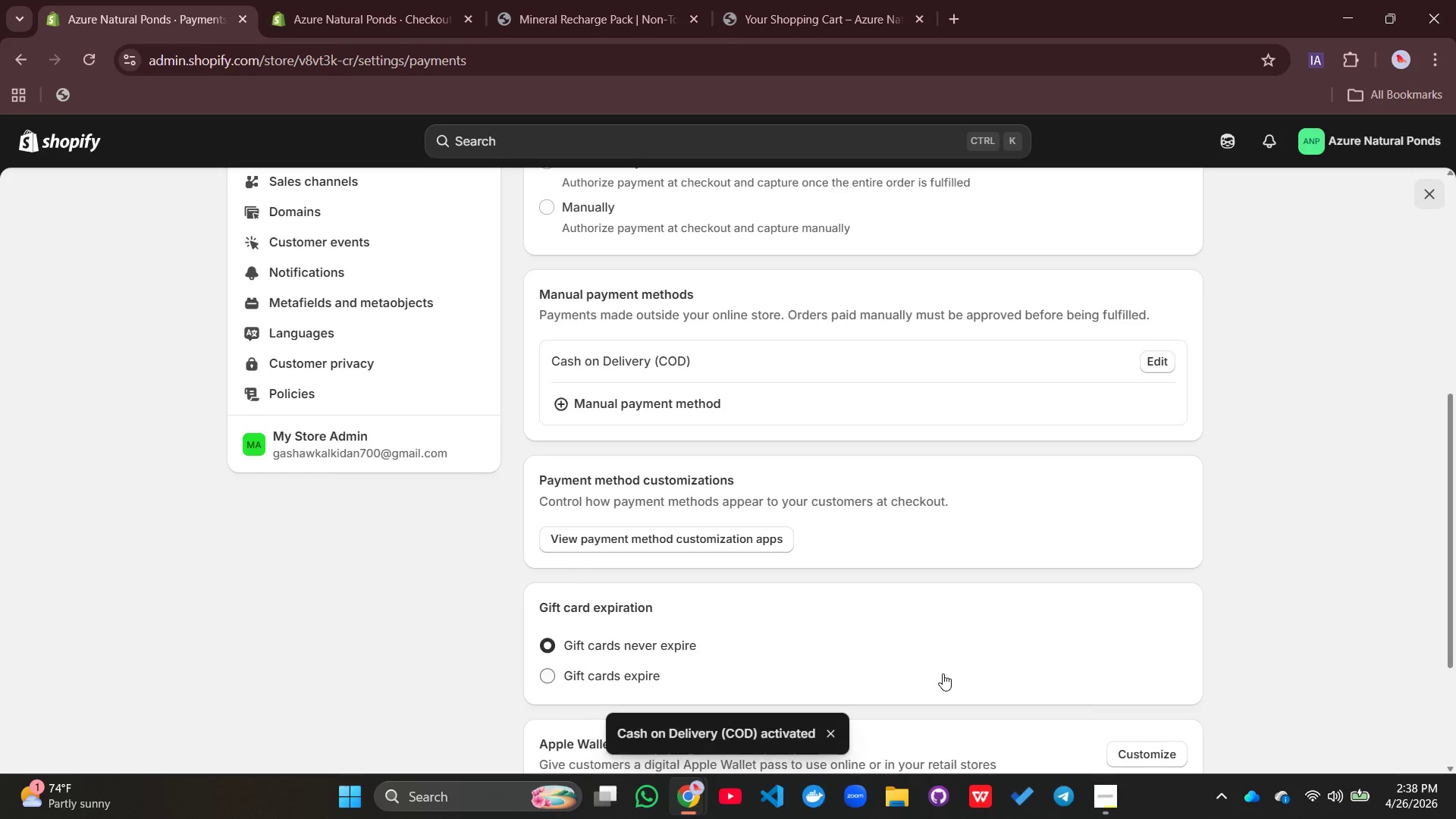 
scroll: coordinate [811, 611], scroll_direction: down, amount: 3.0
 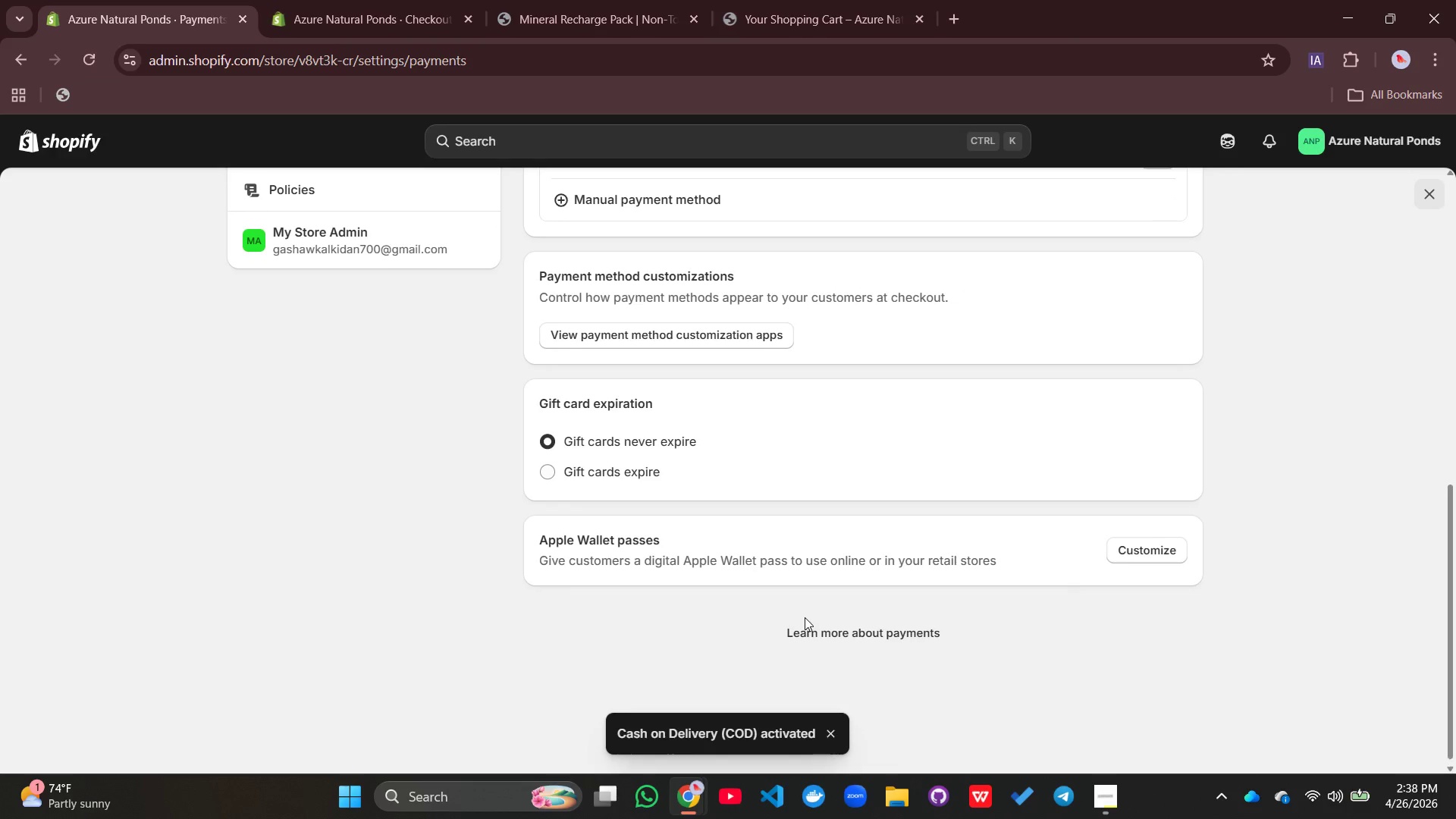 
scroll: coordinate [805, 617], scroll_direction: up, amount: 9.0
 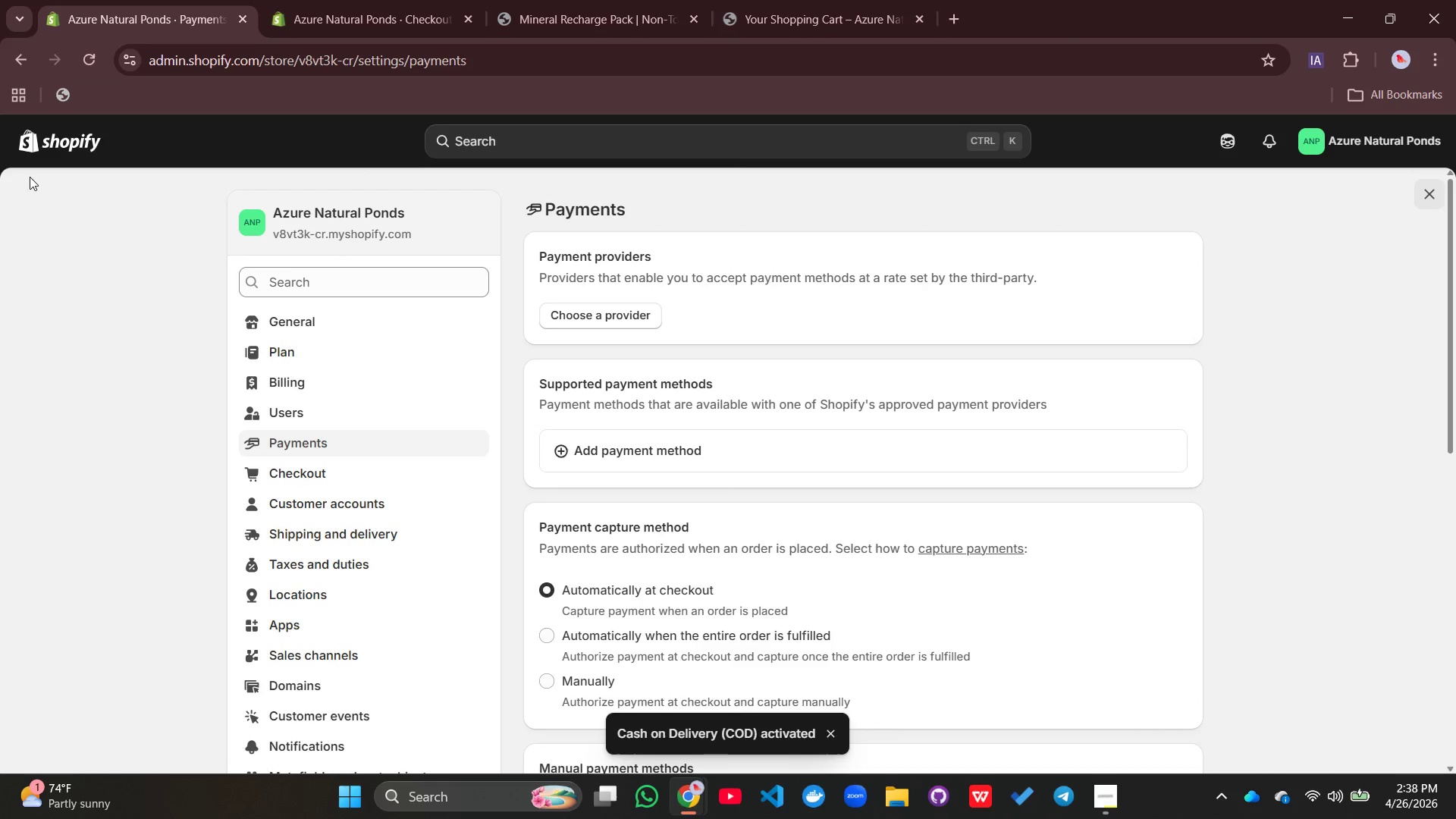 
left_click([32, 149])
 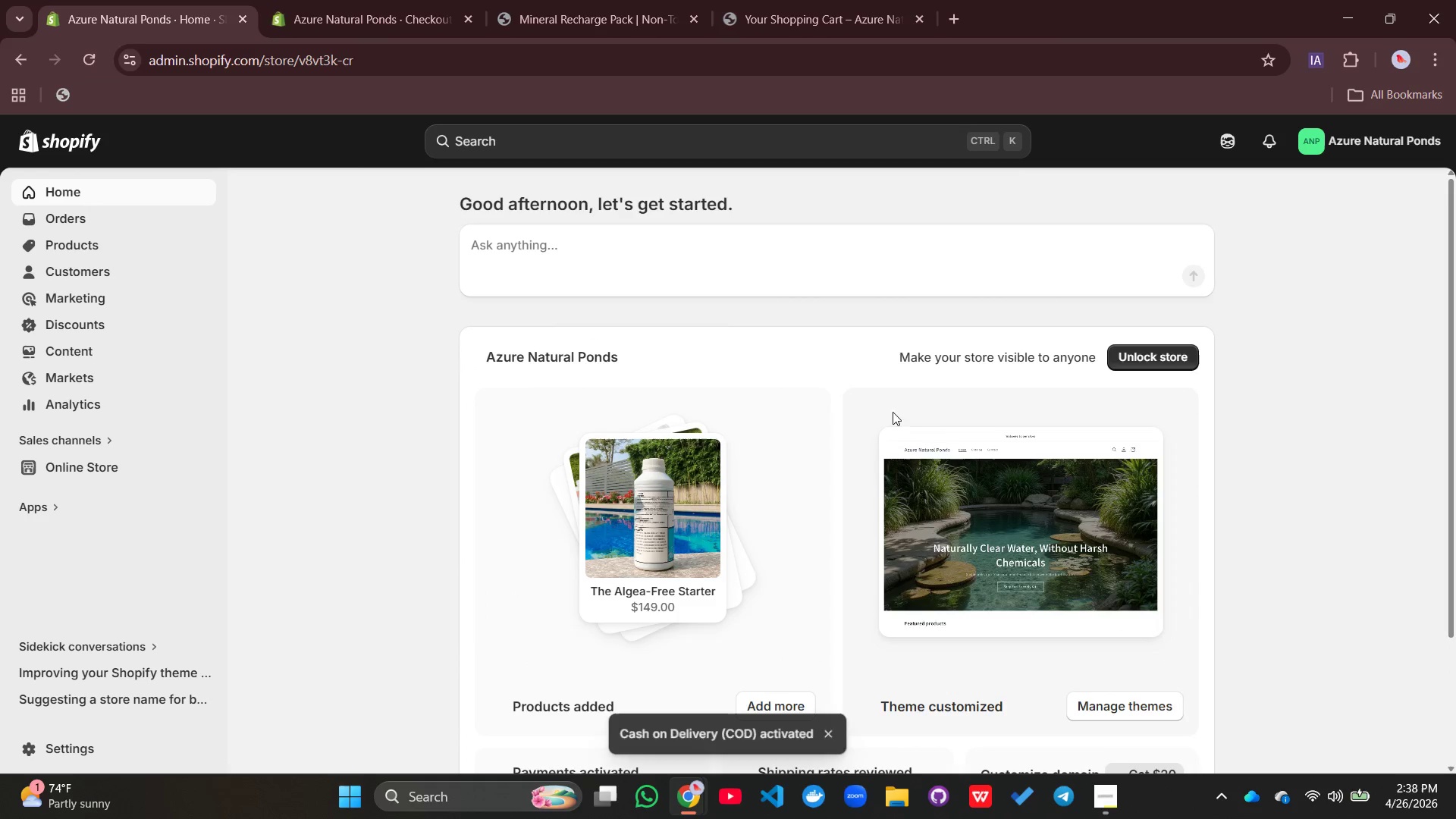 
left_click([980, 519])
 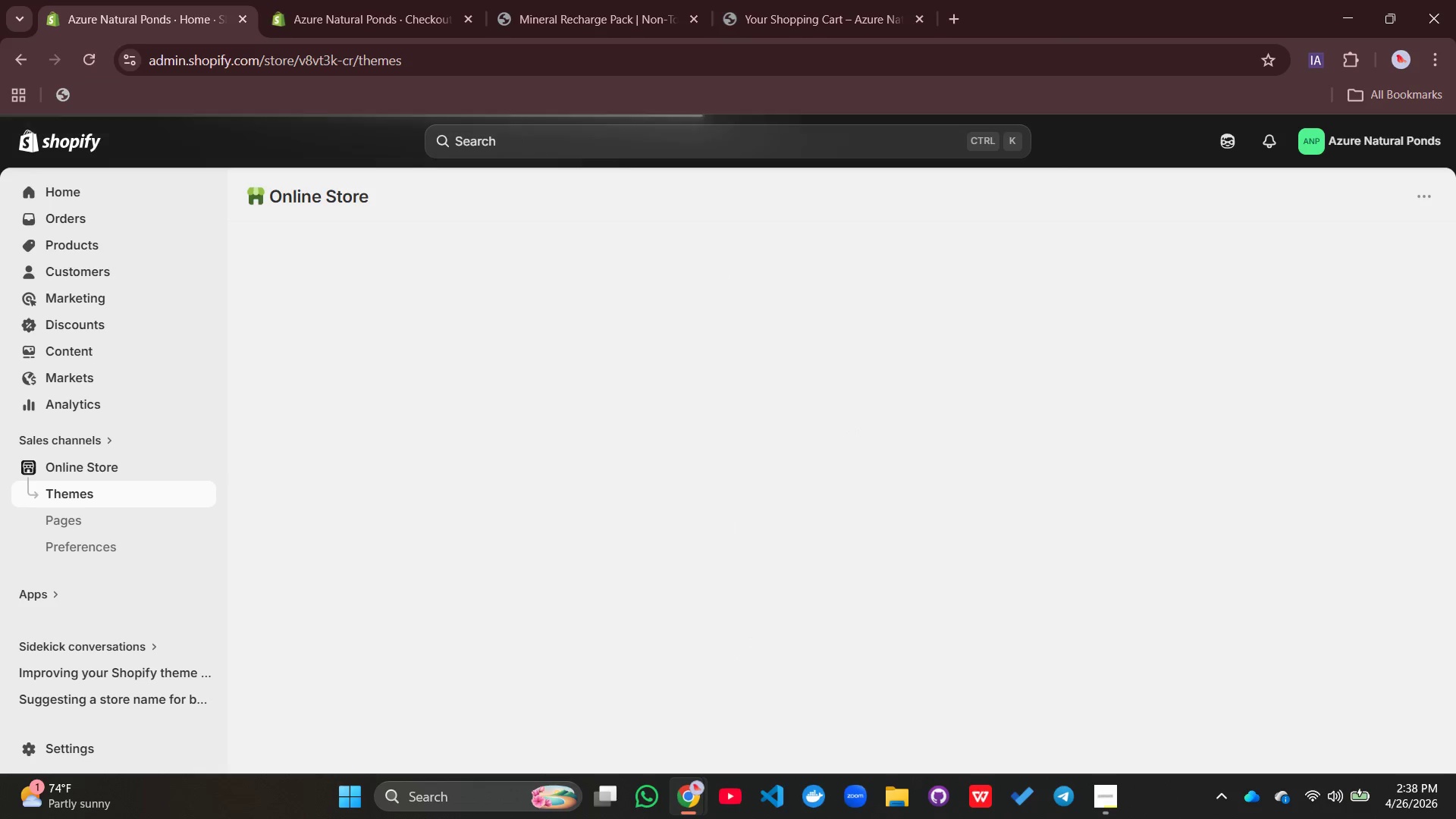 
left_click([1115, 802])